 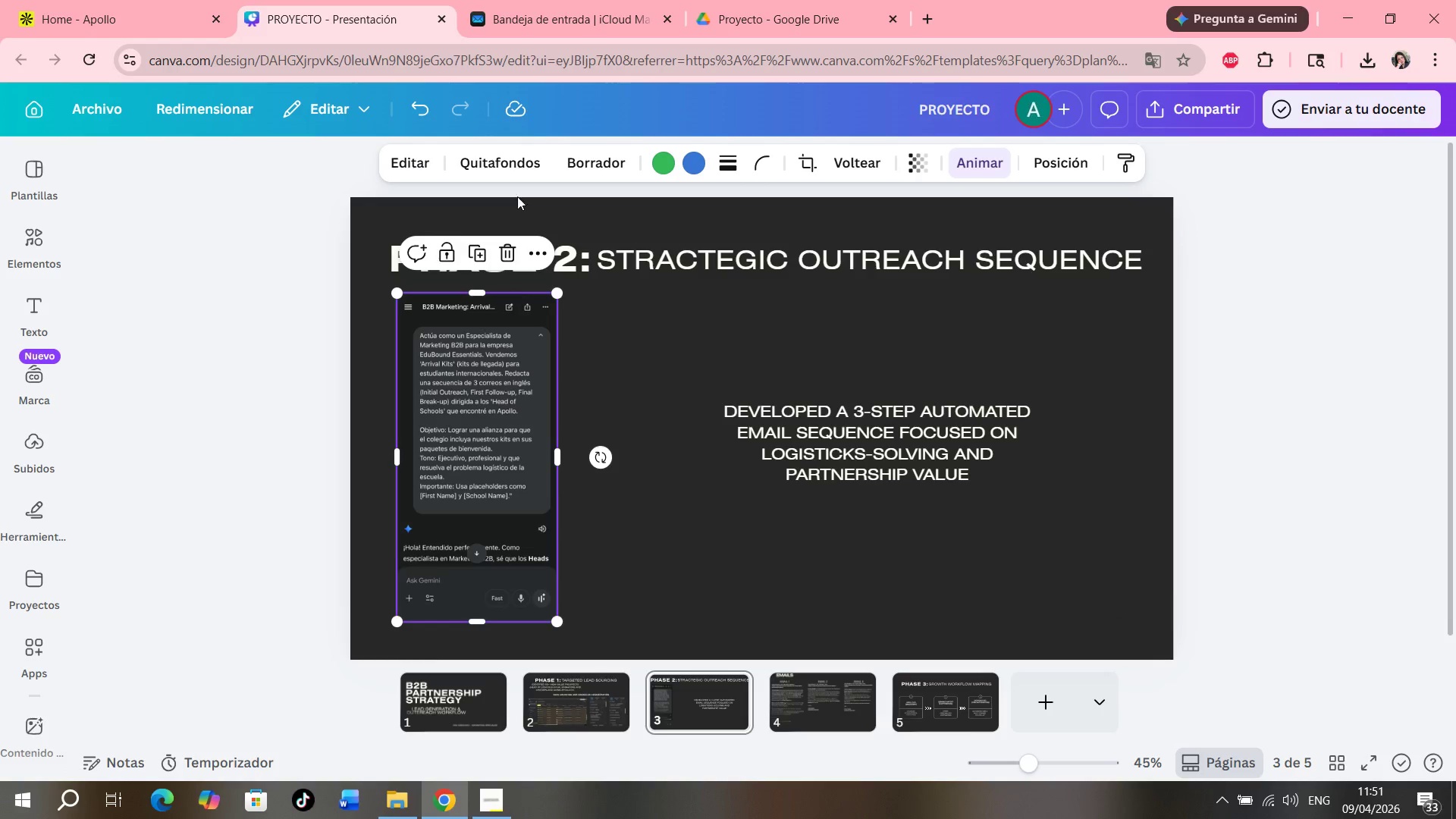 
left_click_drag(start_coordinate=[885, 410], to_coordinate=[940, 403])
 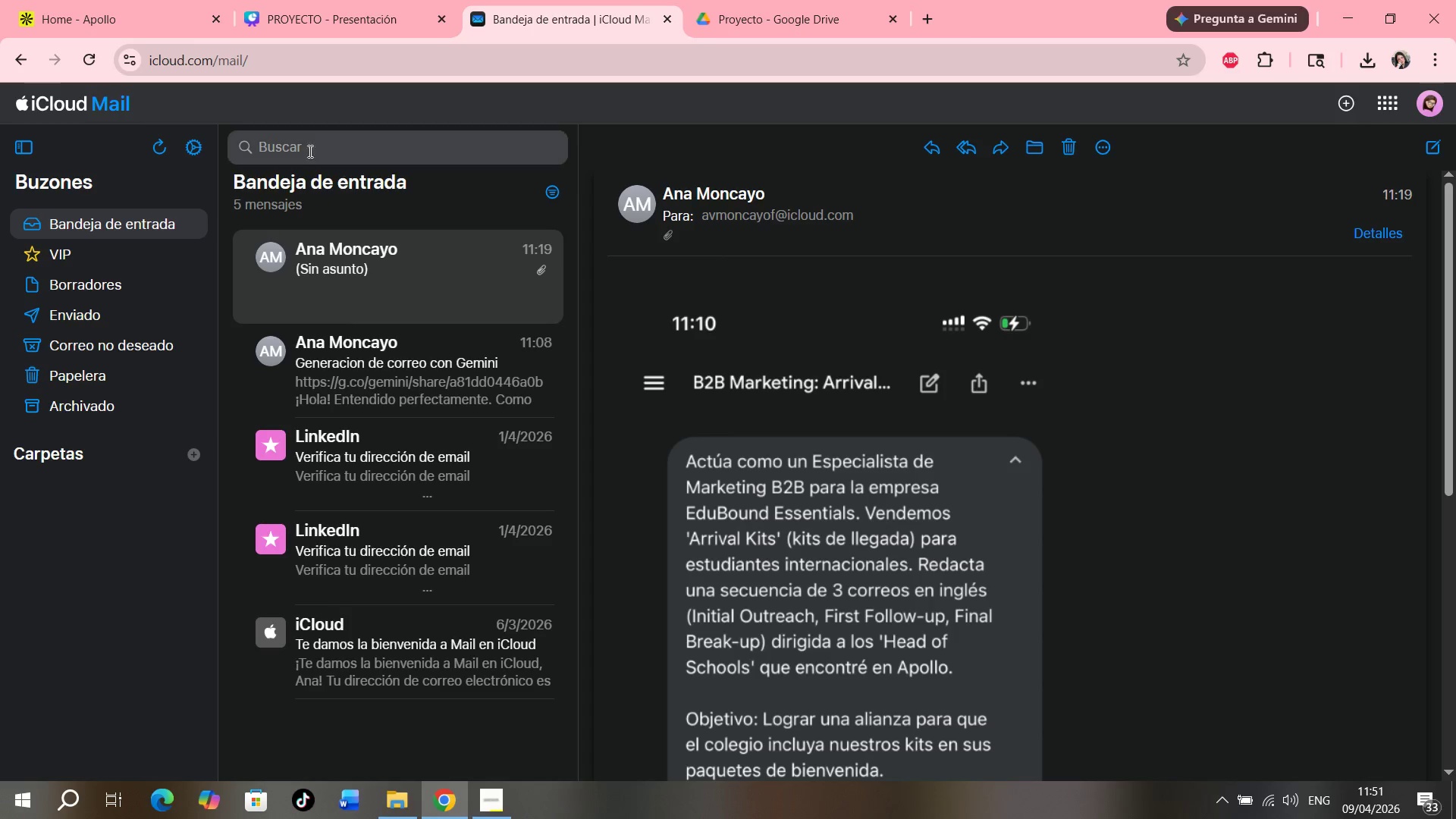 
left_click([161, 148])
 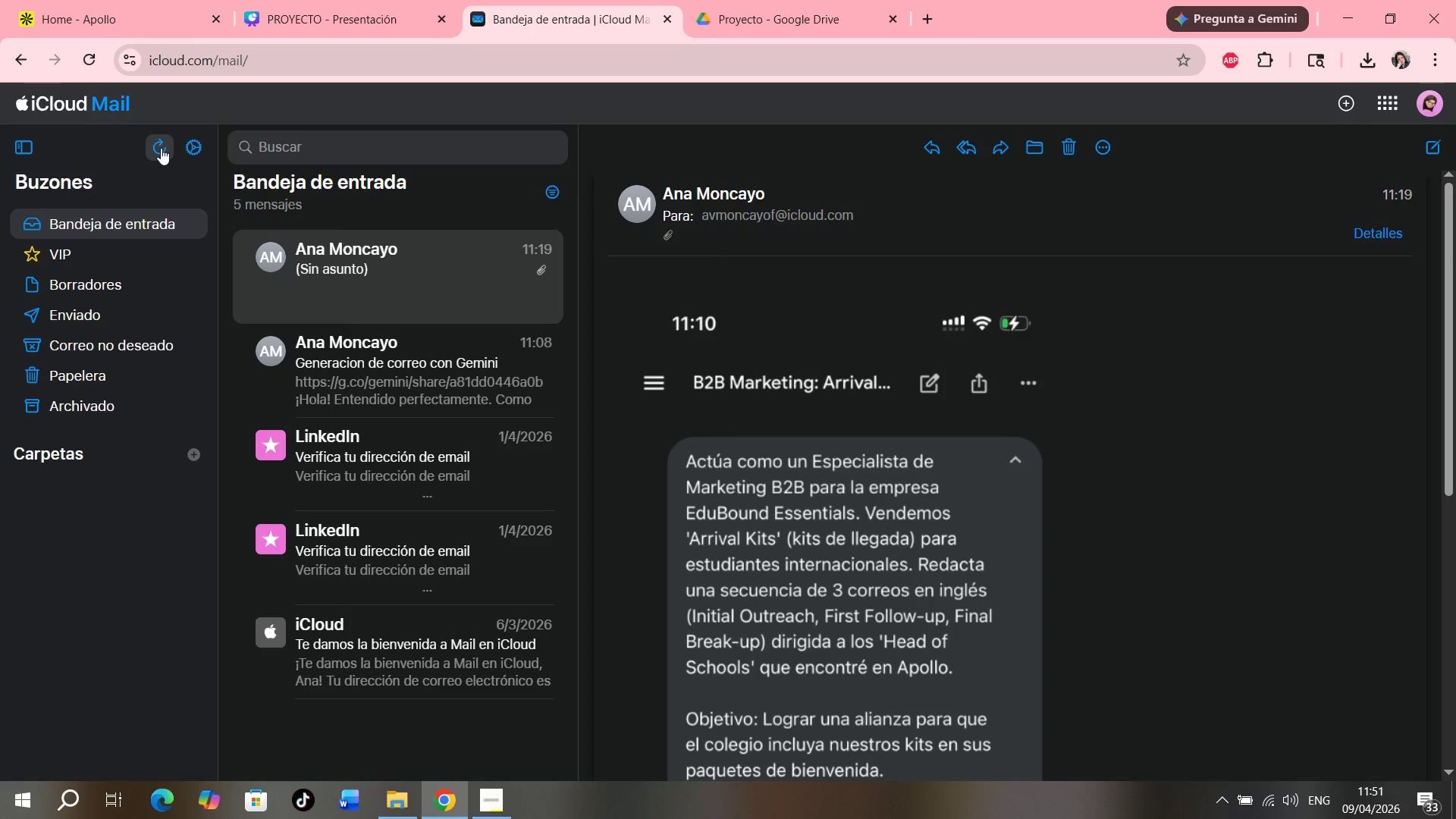 
left_click([161, 148])
 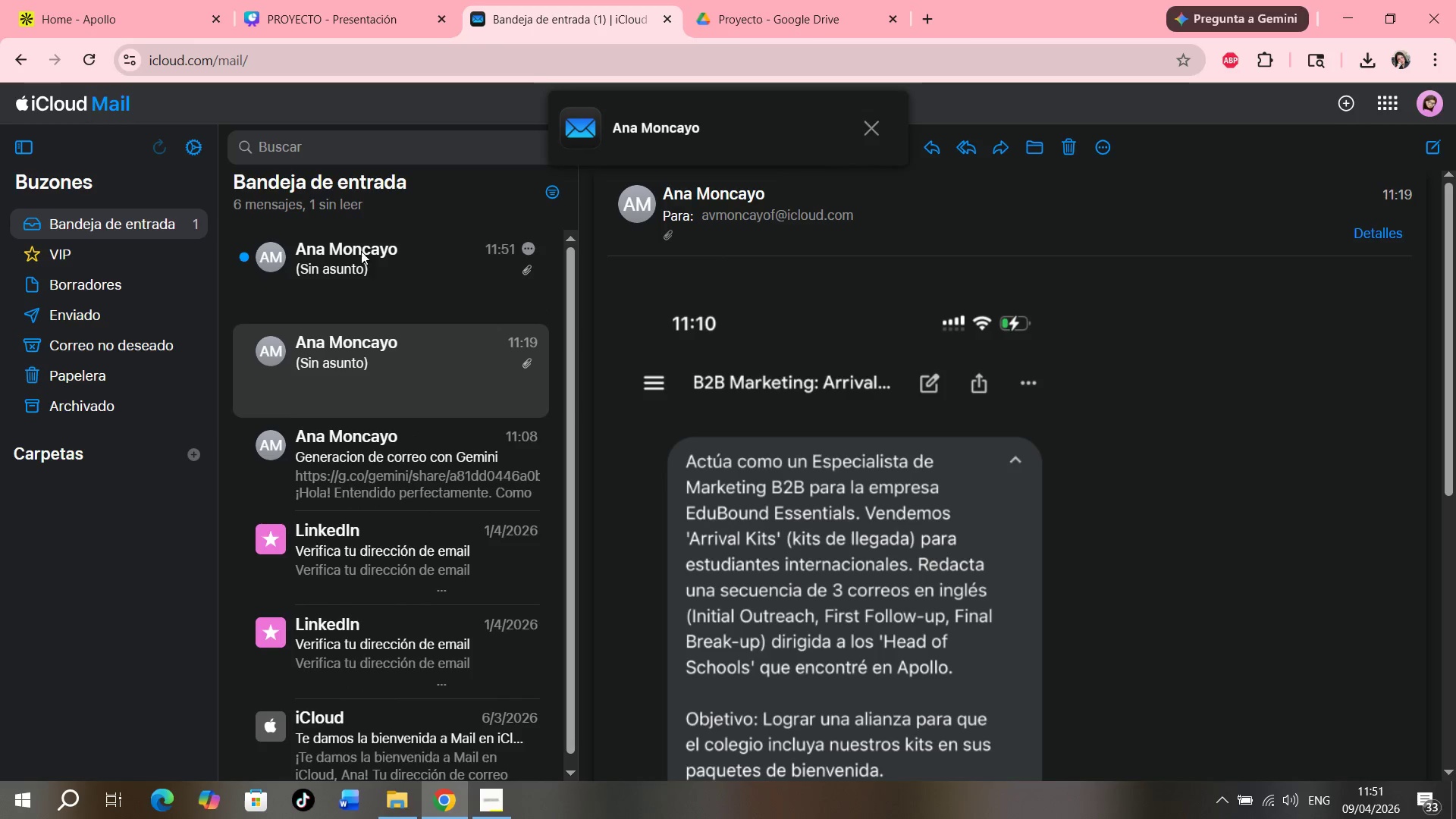 
left_click([367, 273])
 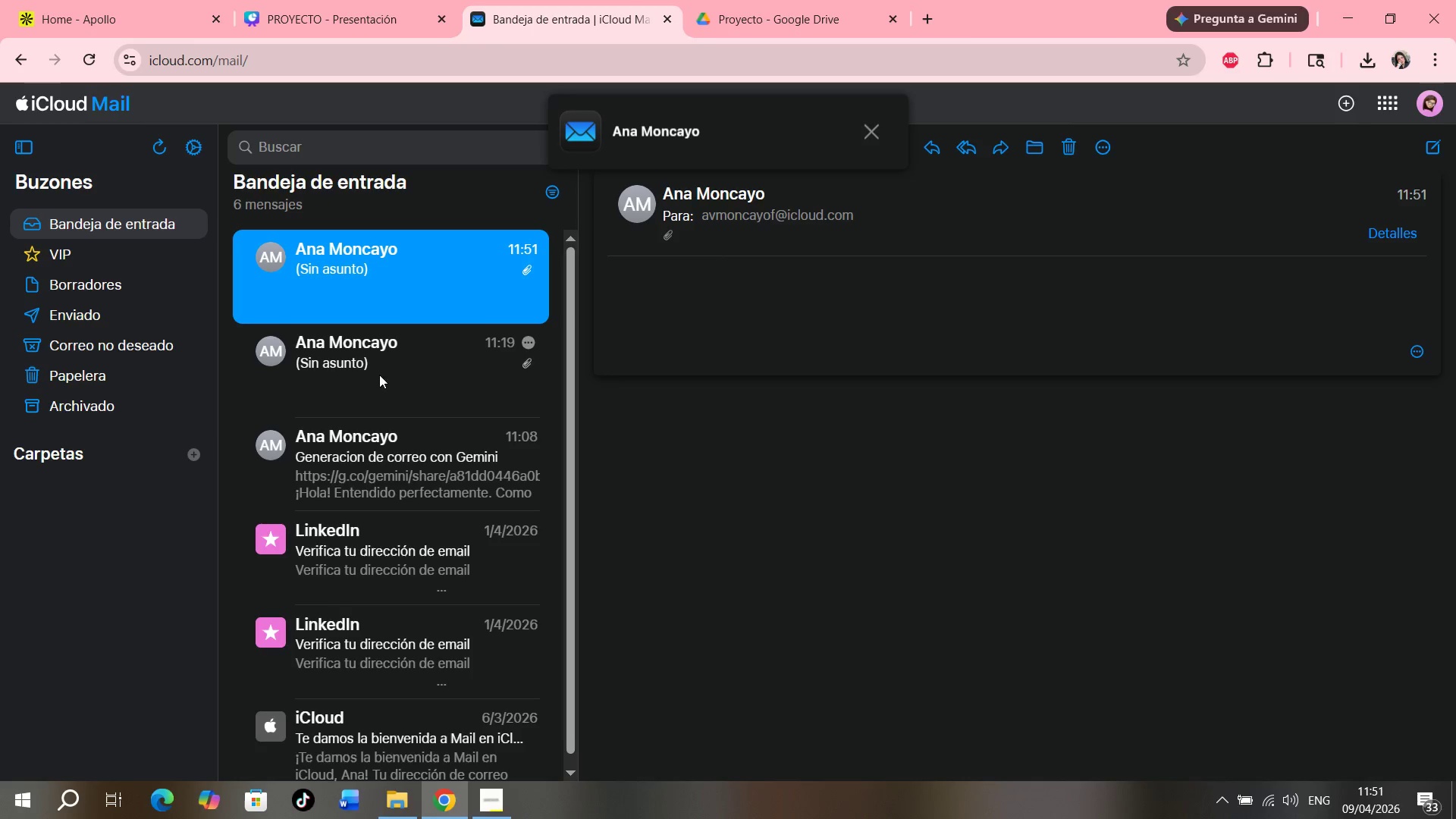 
left_click([378, 383])
 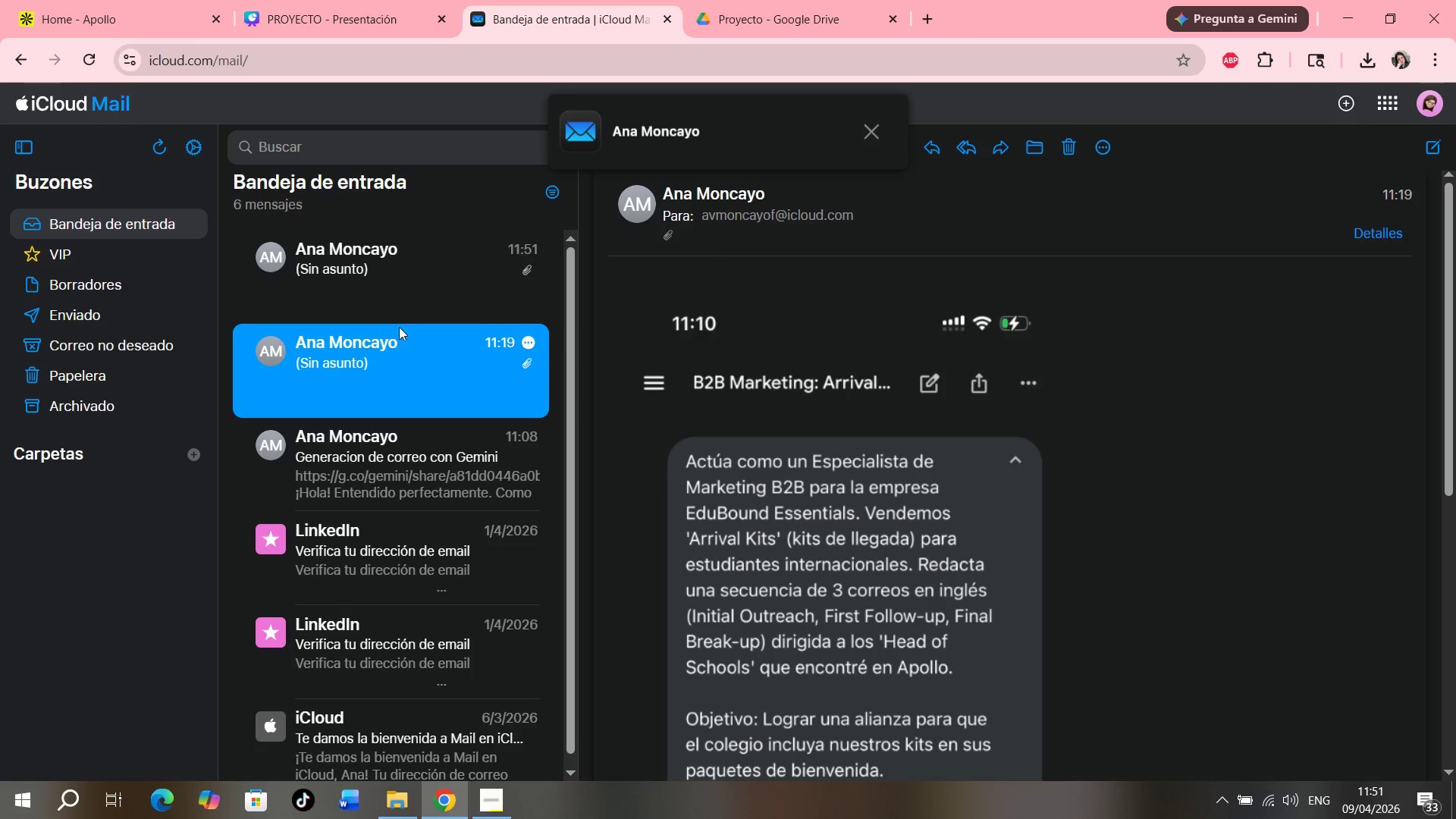 
left_click([398, 309])
 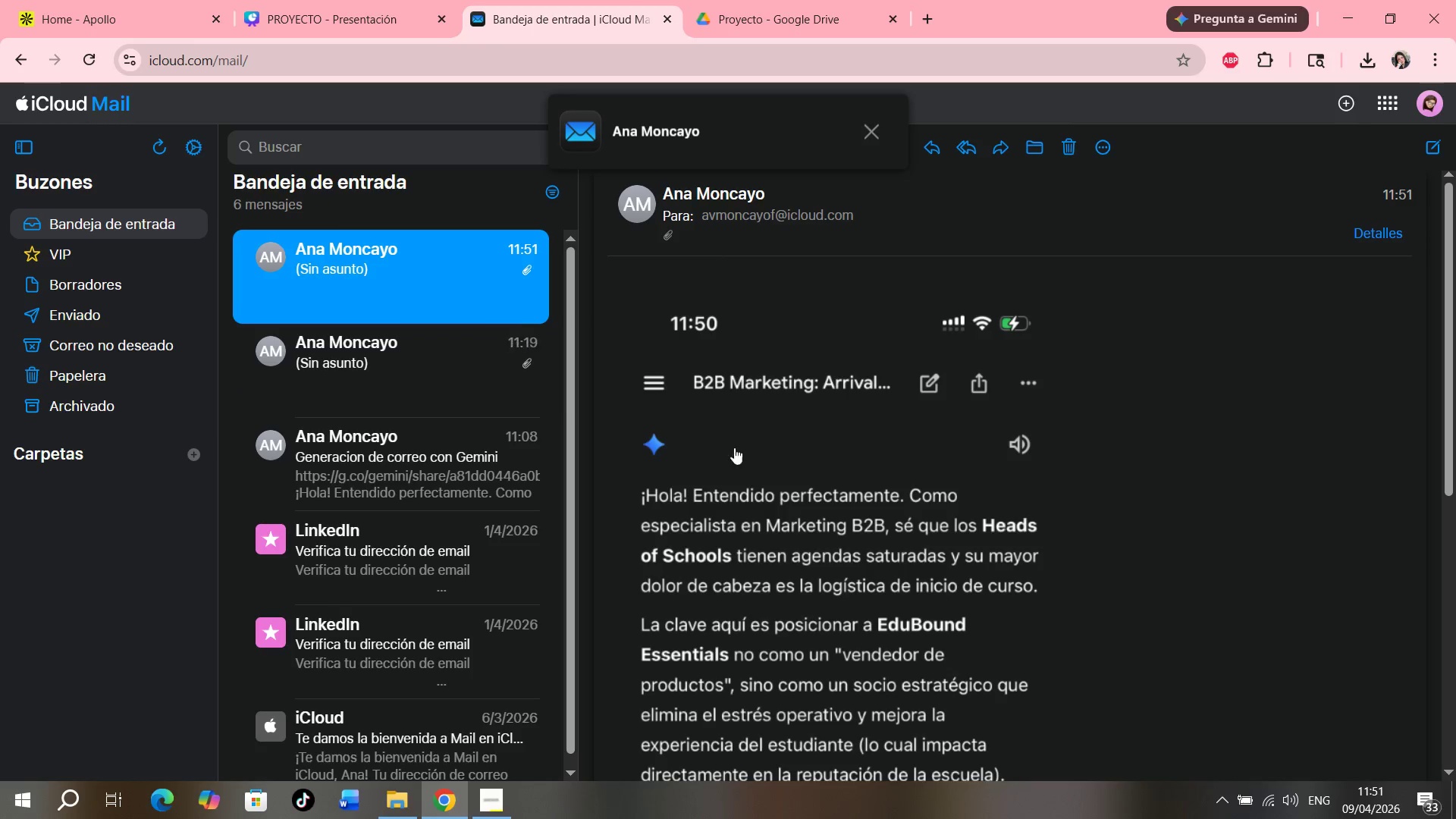 
left_click([777, 487])
 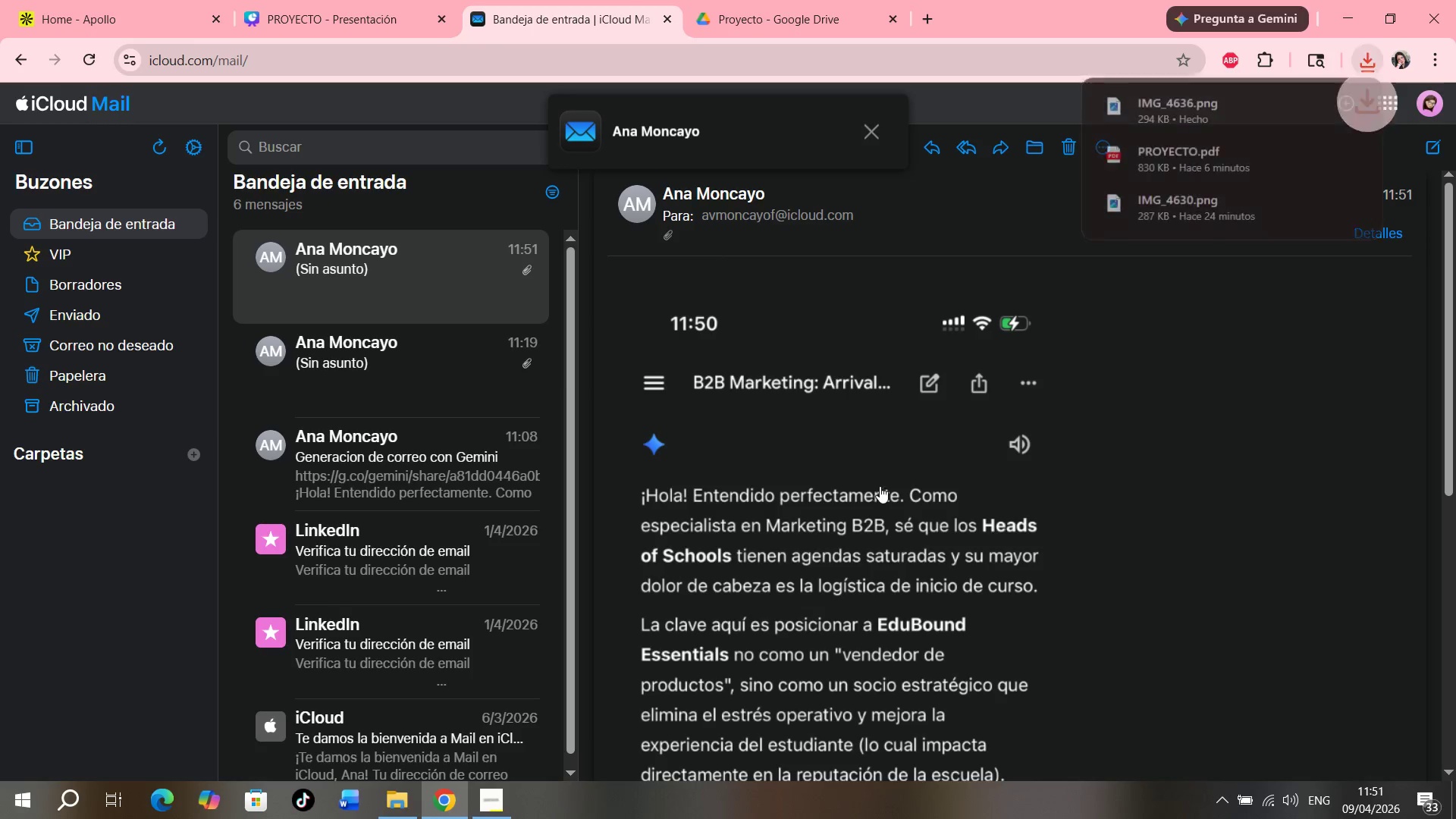 
left_click([333, 0])
 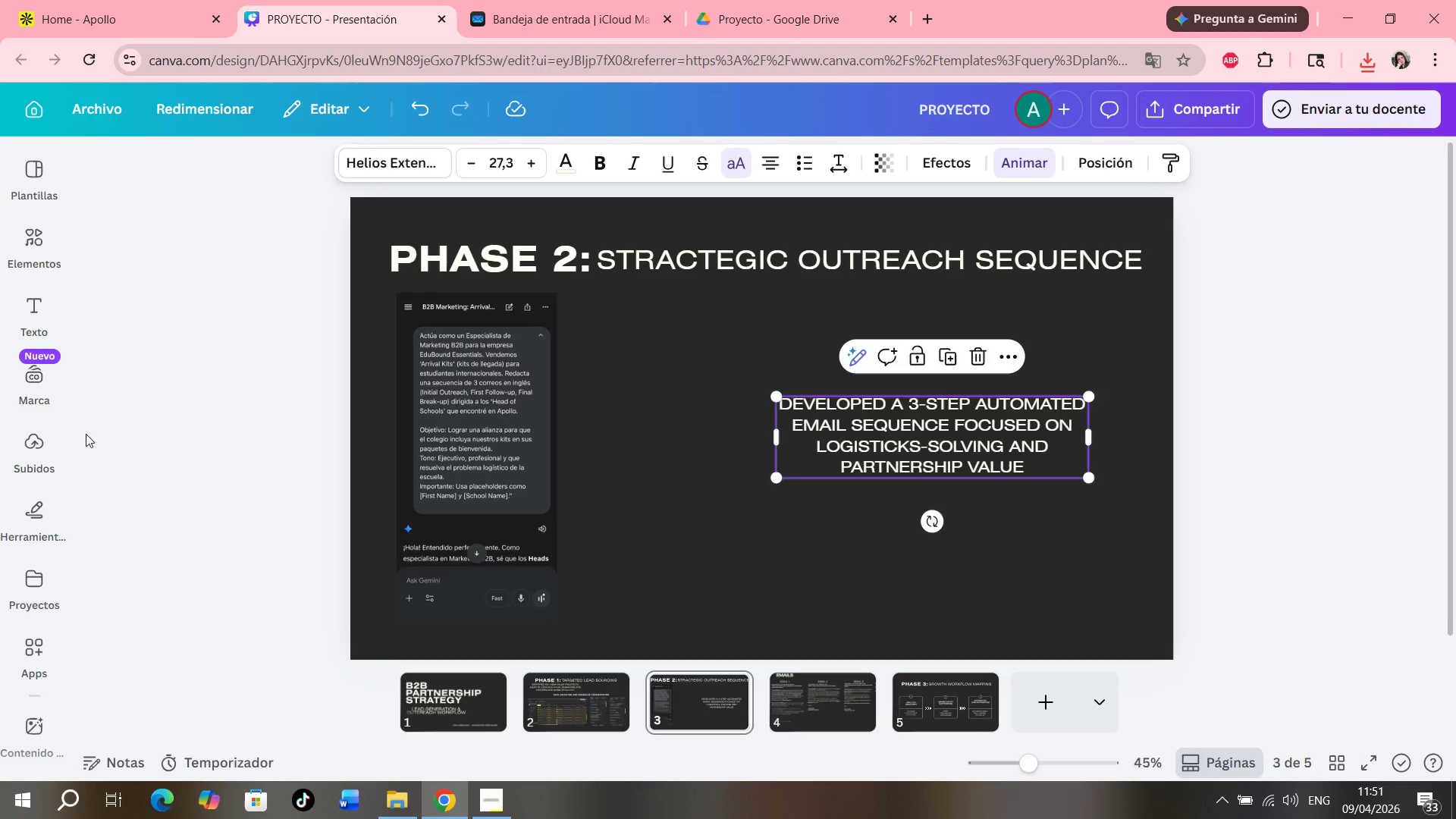 
left_click([25, 454])
 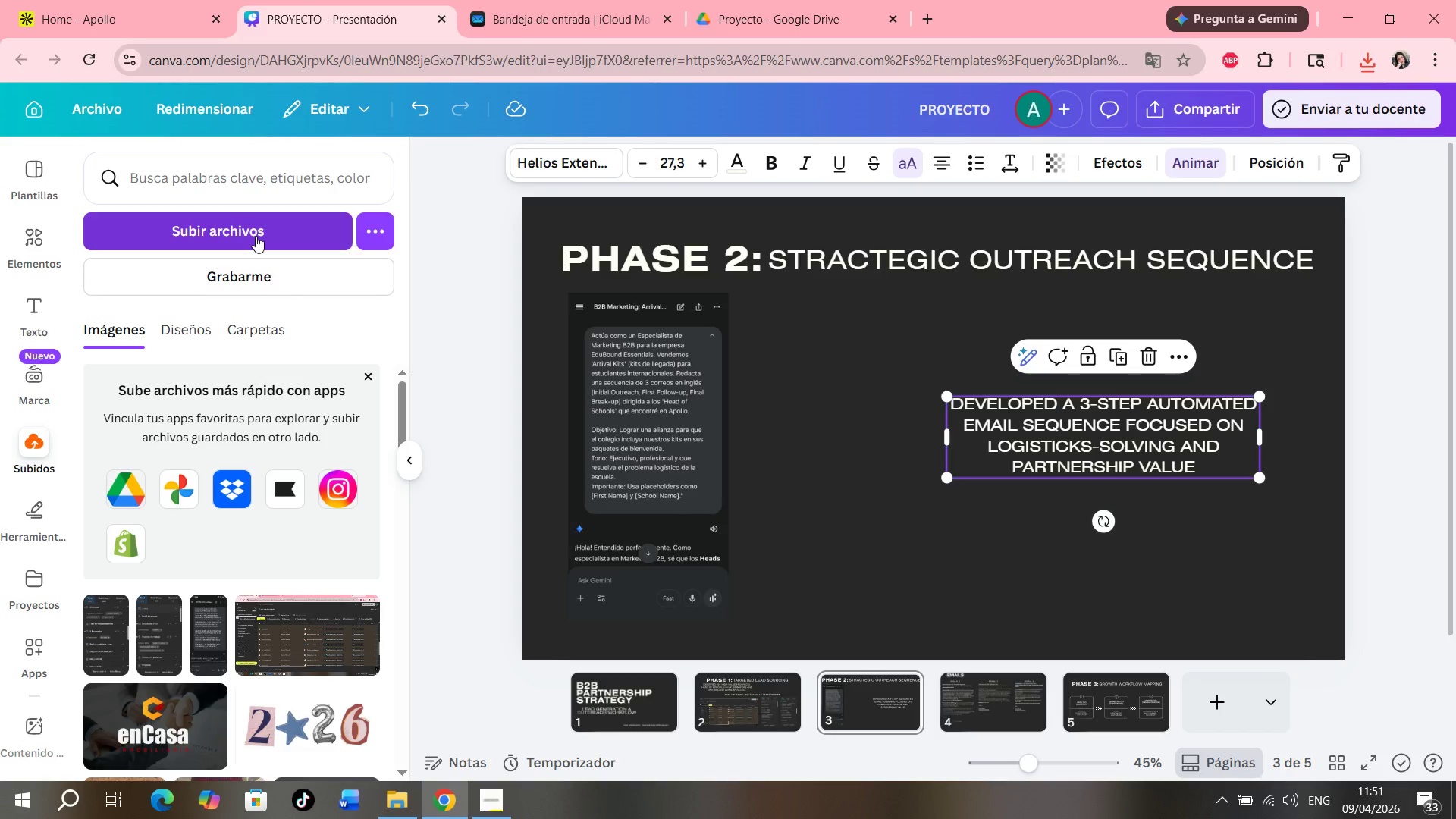 
left_click([256, 236])
 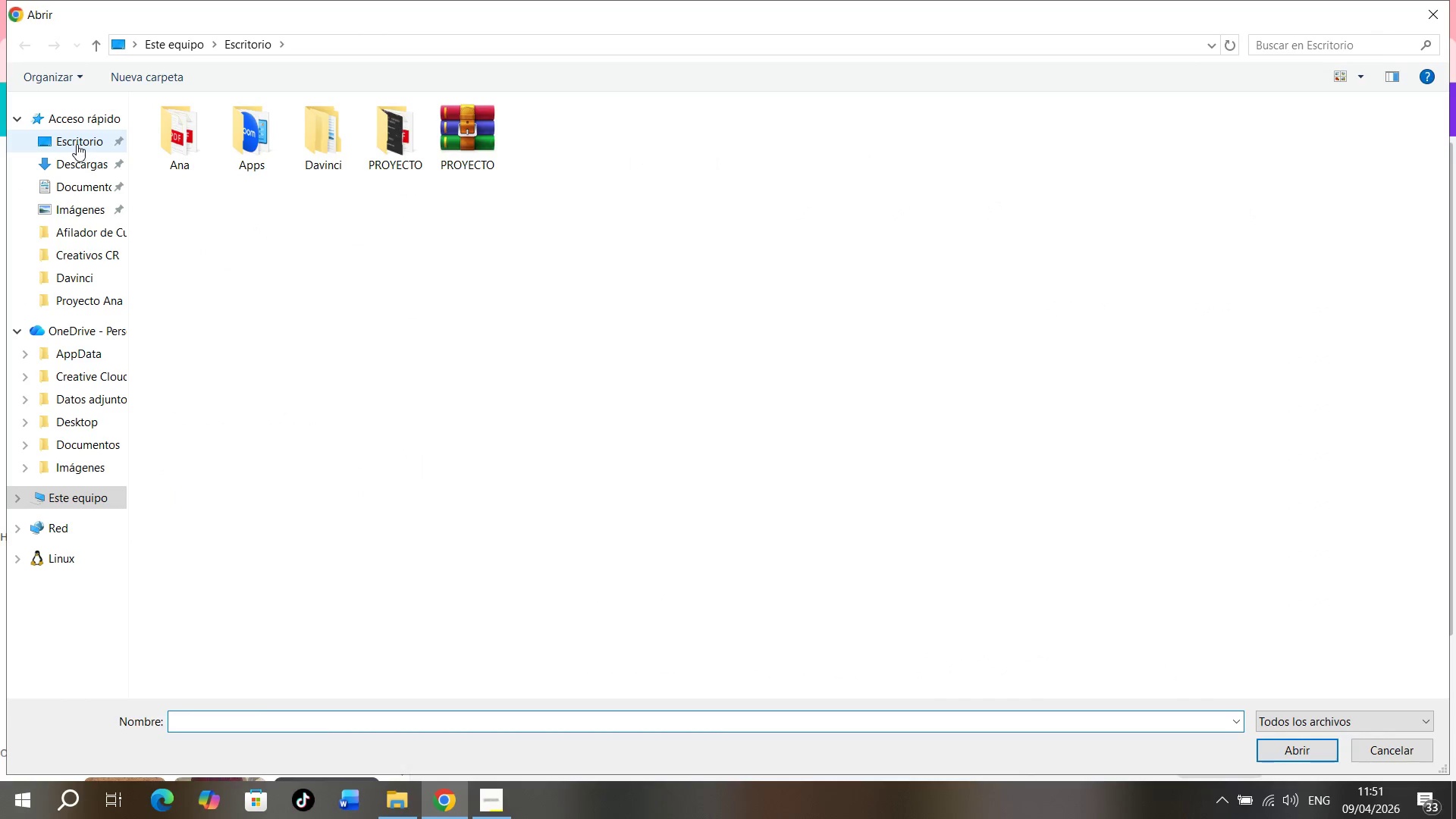 
double_click([79, 164])
 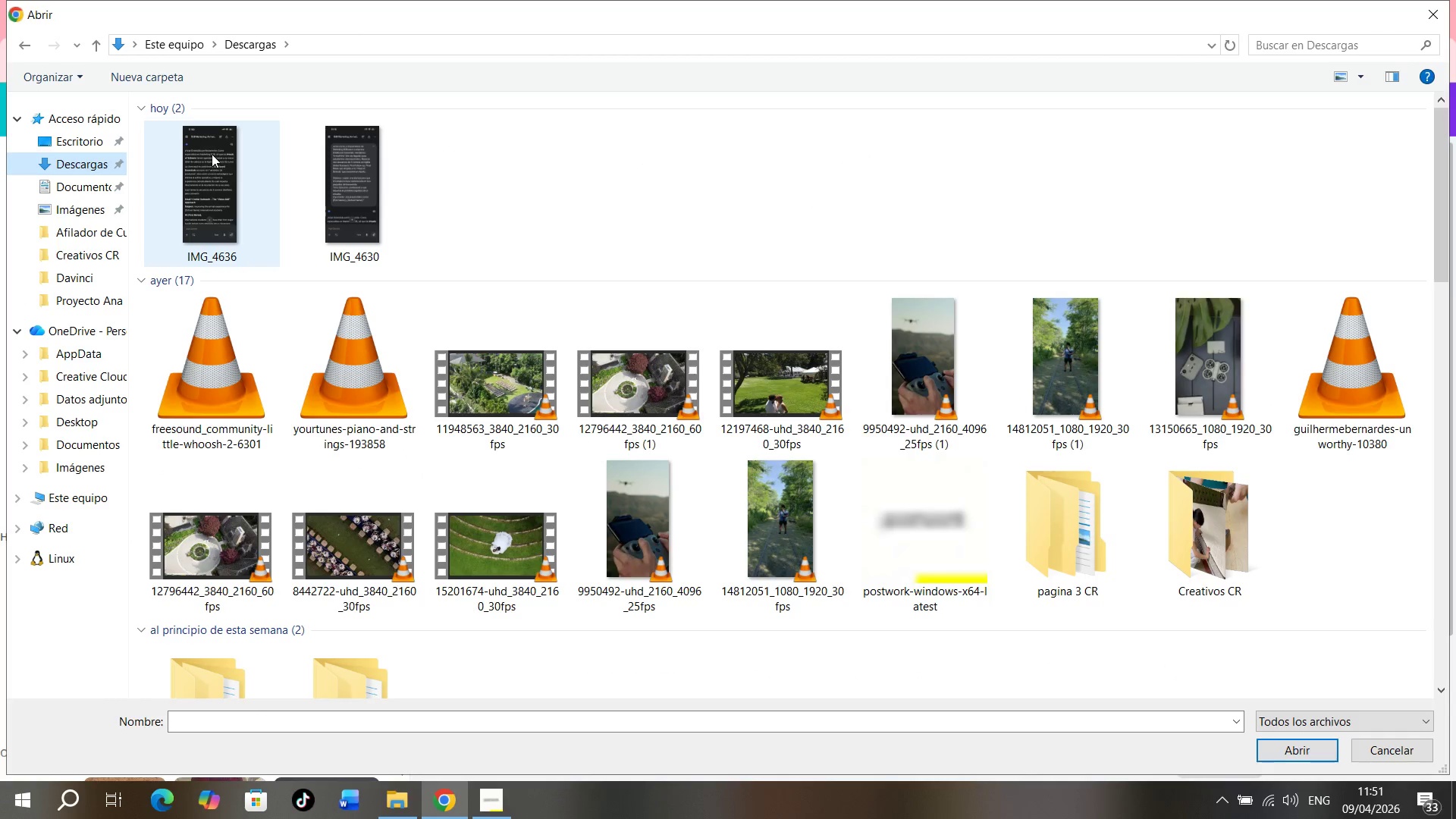 
left_click([209, 154])
 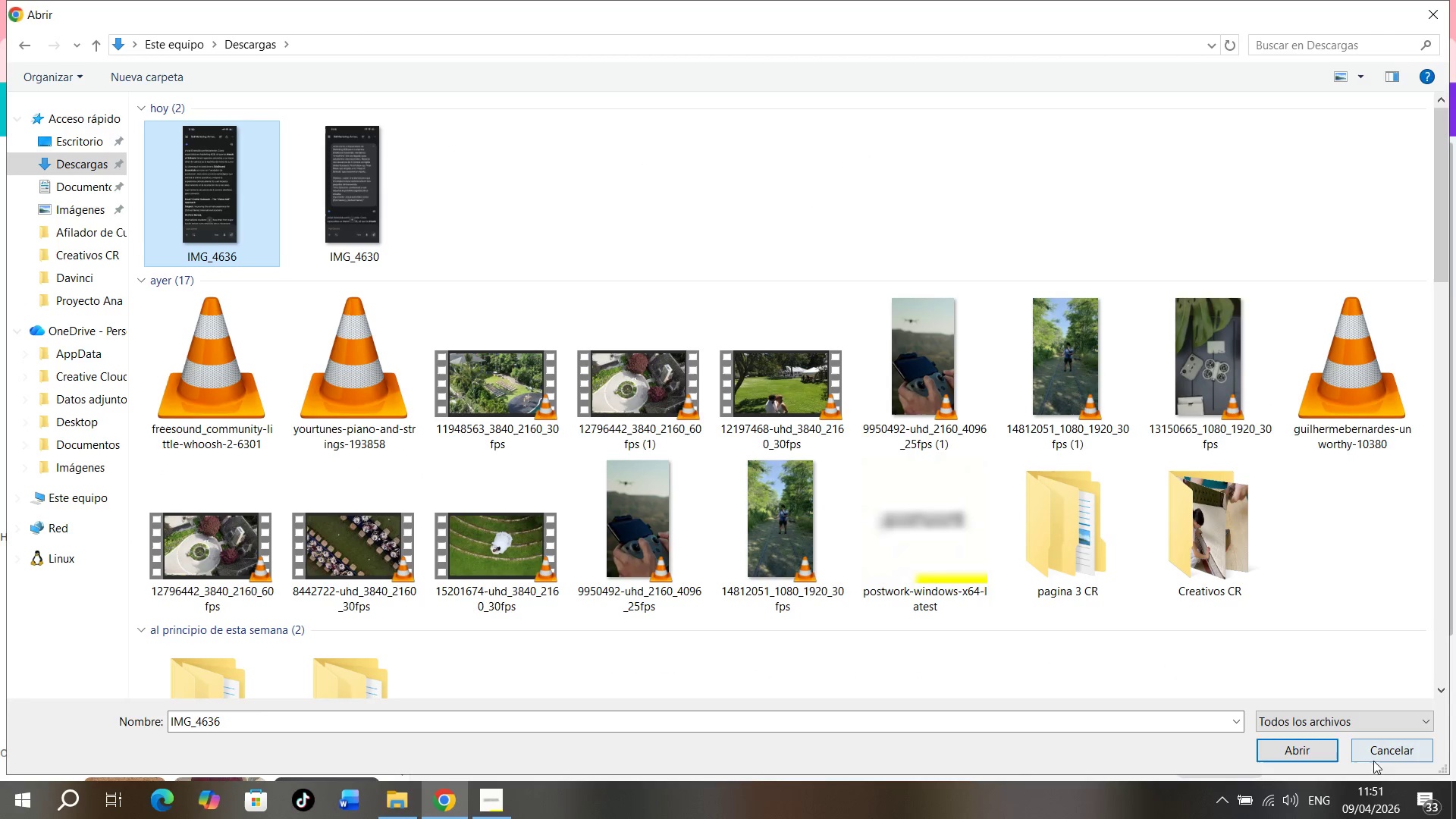 
left_click([1317, 745])
 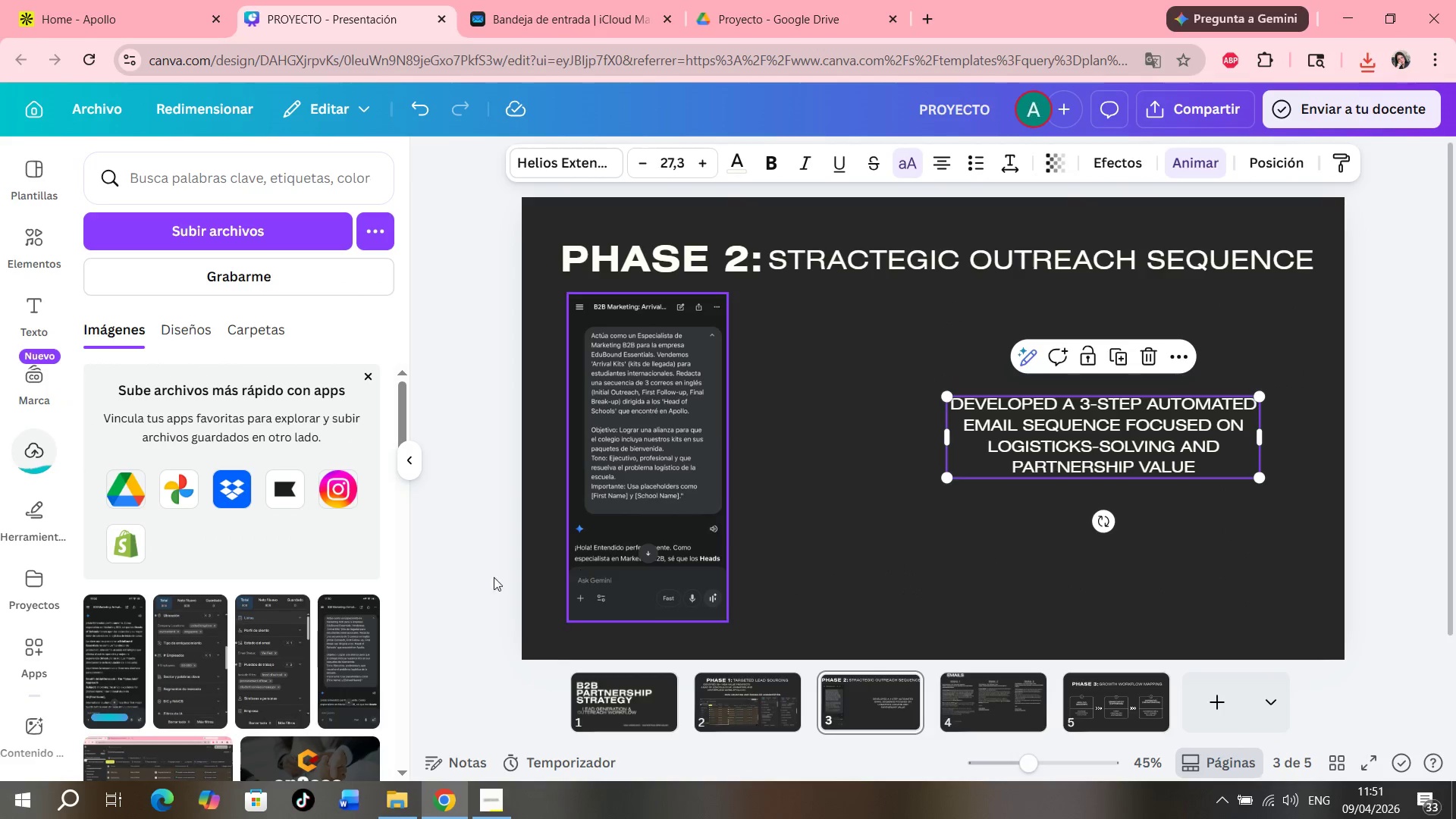 
mouse_move([115, 662])
 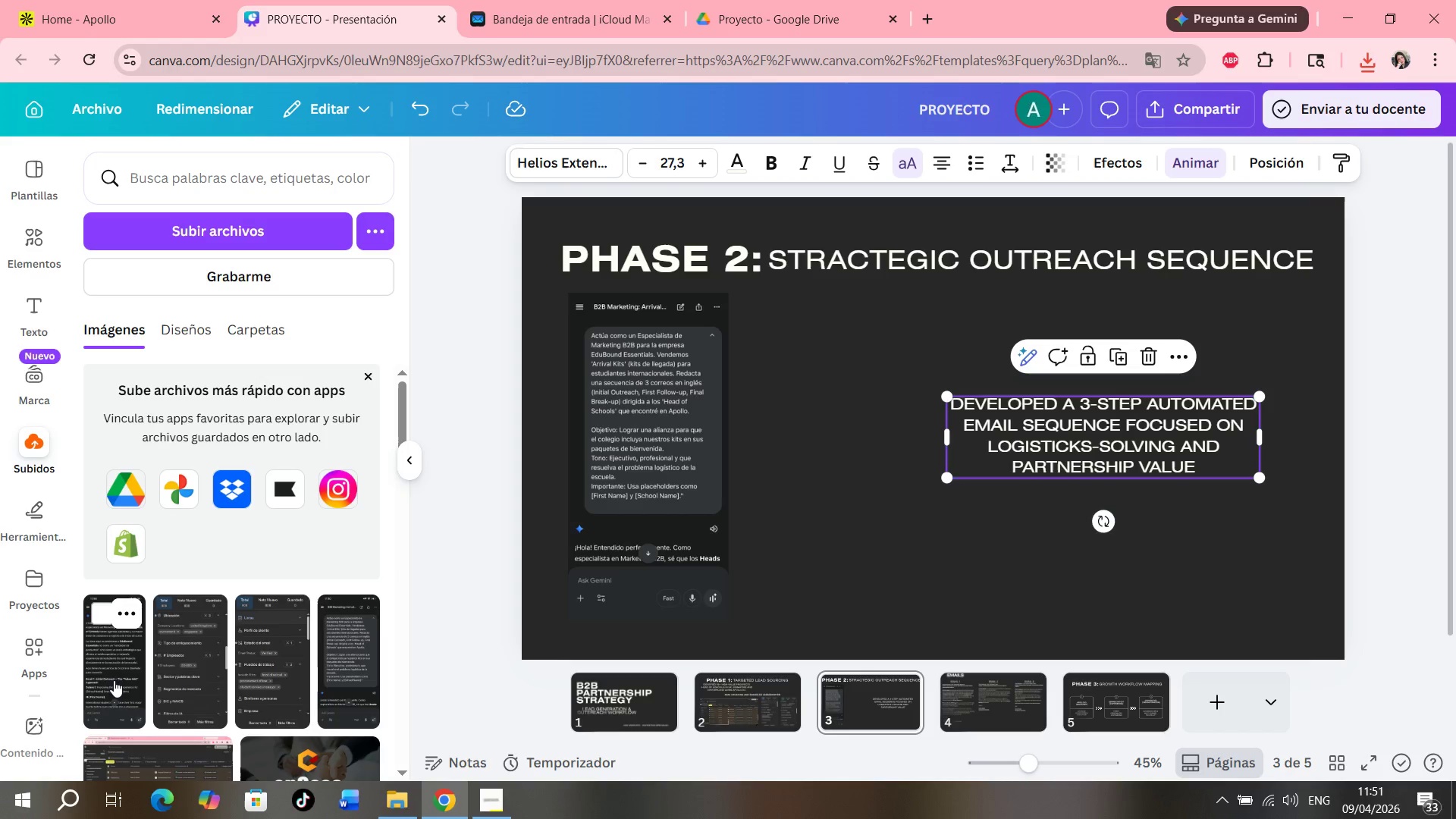 
left_click([114, 680])
 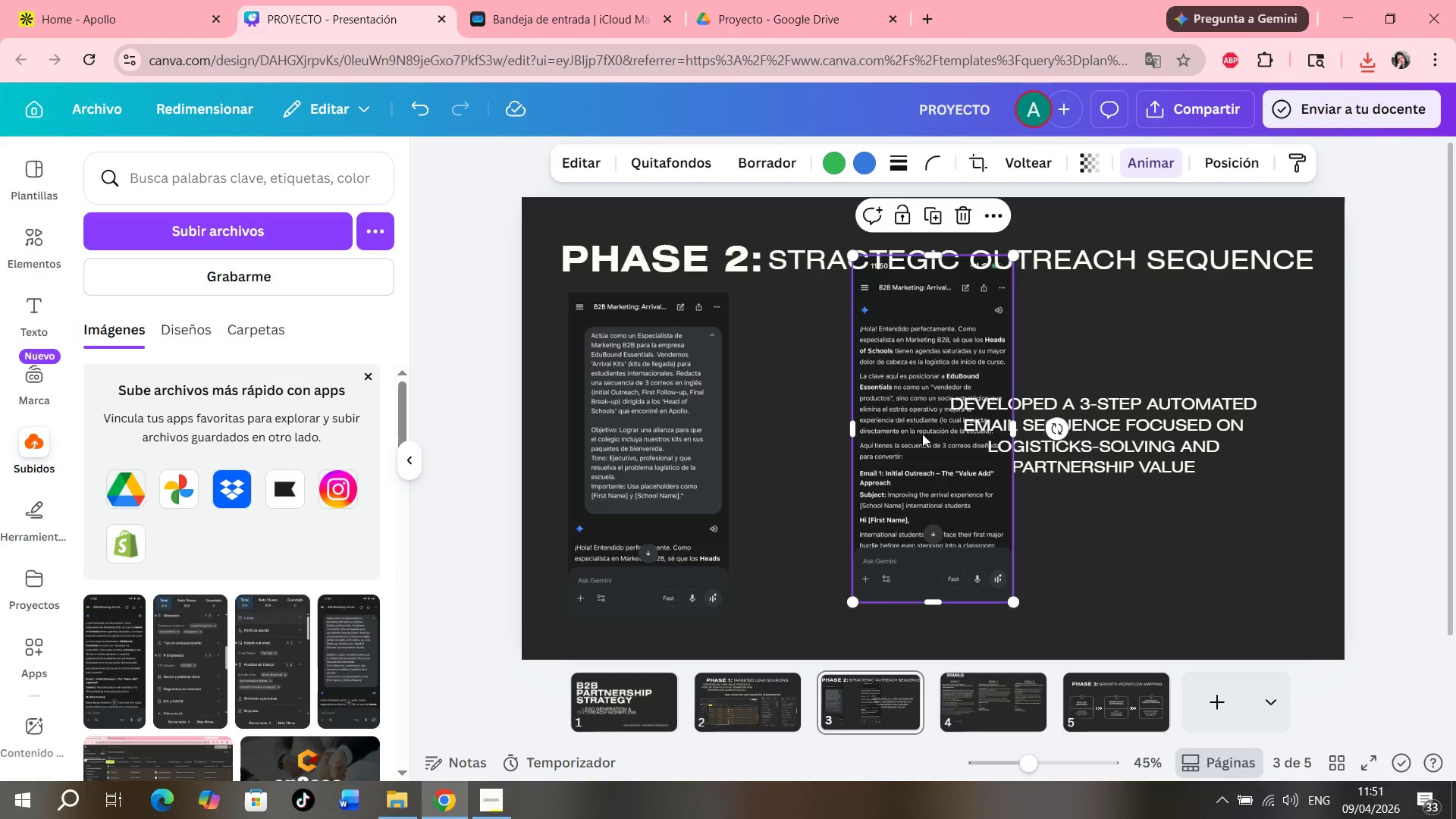 
left_click_drag(start_coordinate=[915, 405], to_coordinate=[814, 425])
 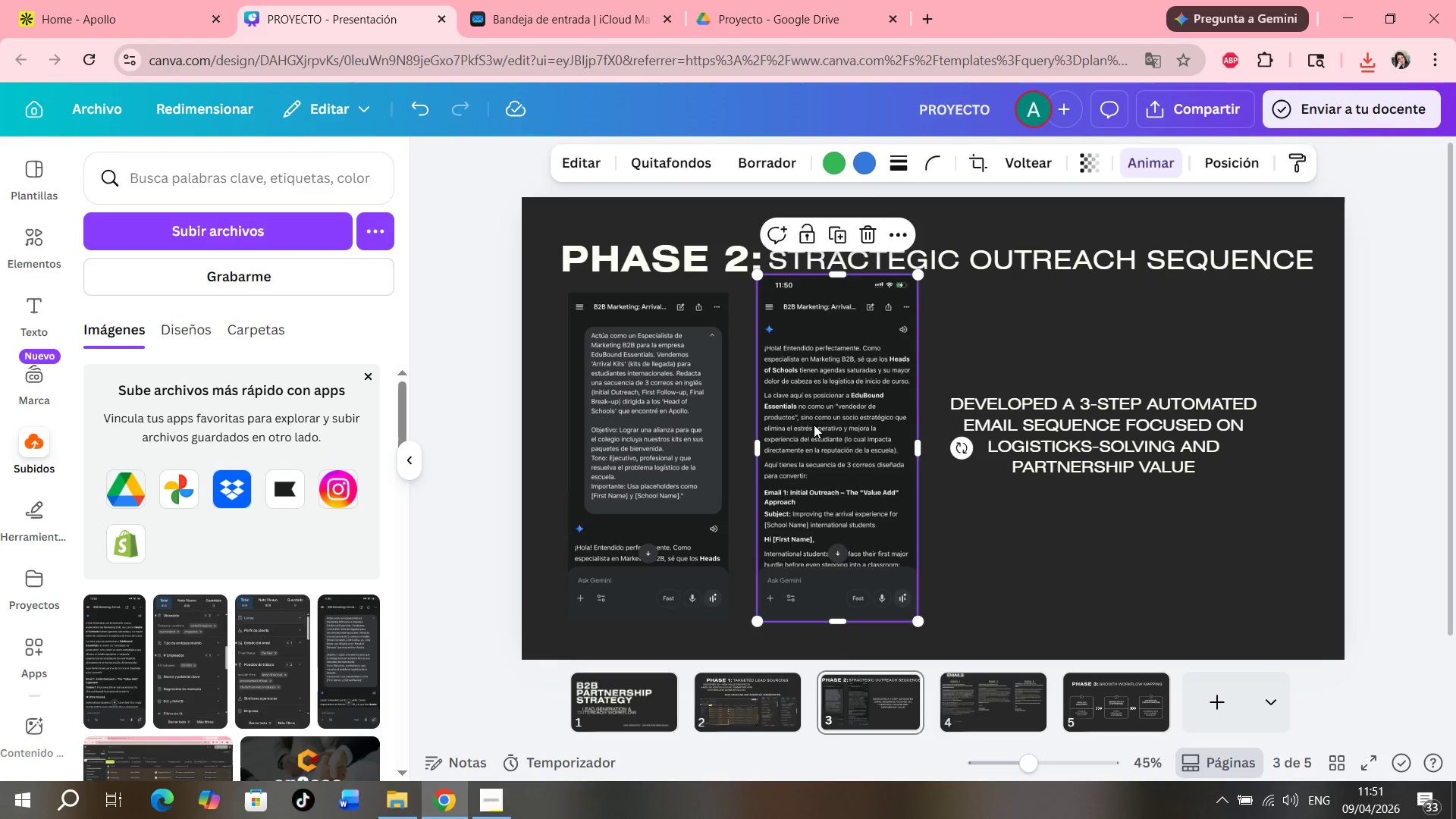 
double_click([814, 425])
 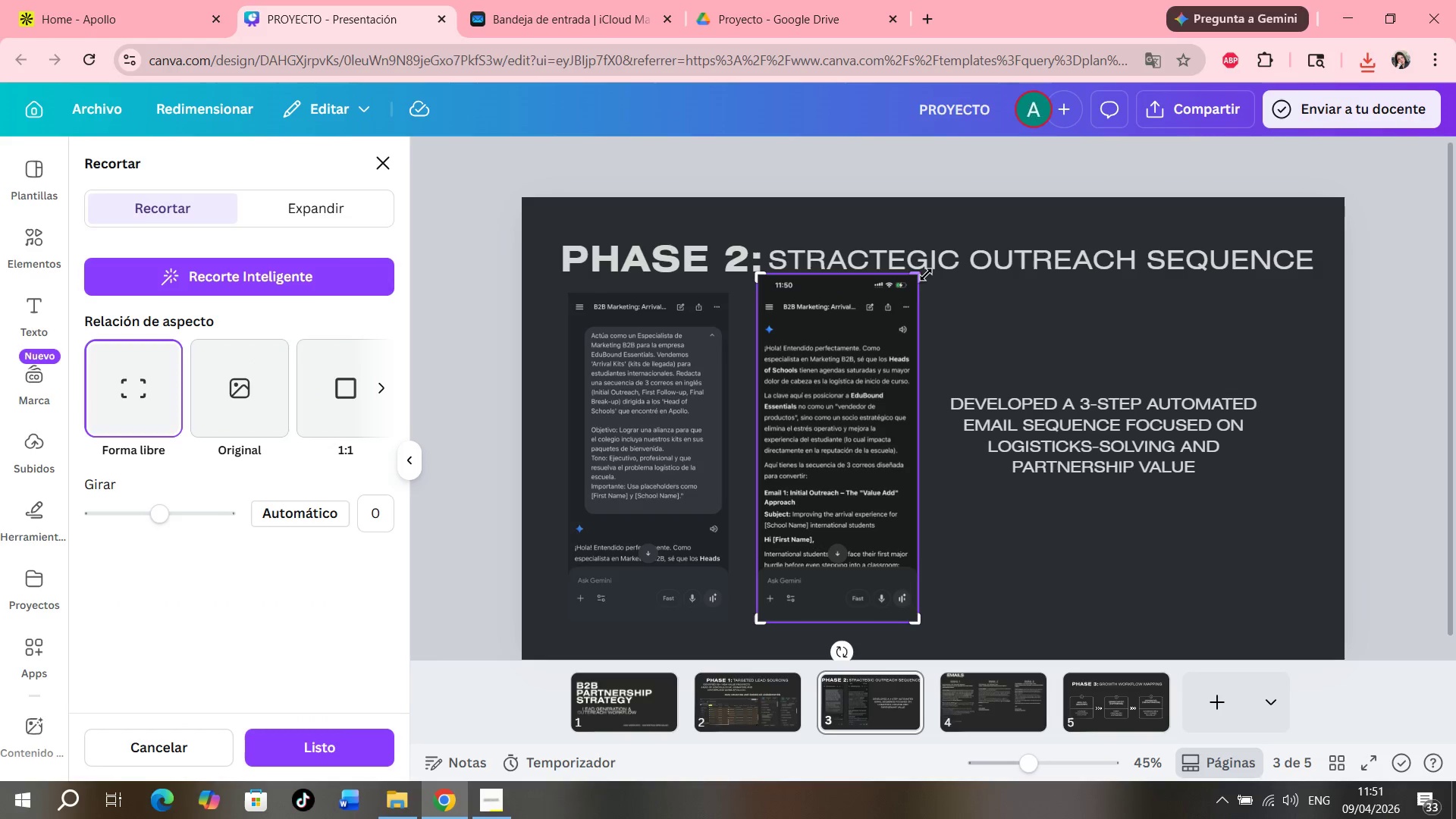 
left_click_drag(start_coordinate=[919, 275], to_coordinate=[924, 296])
 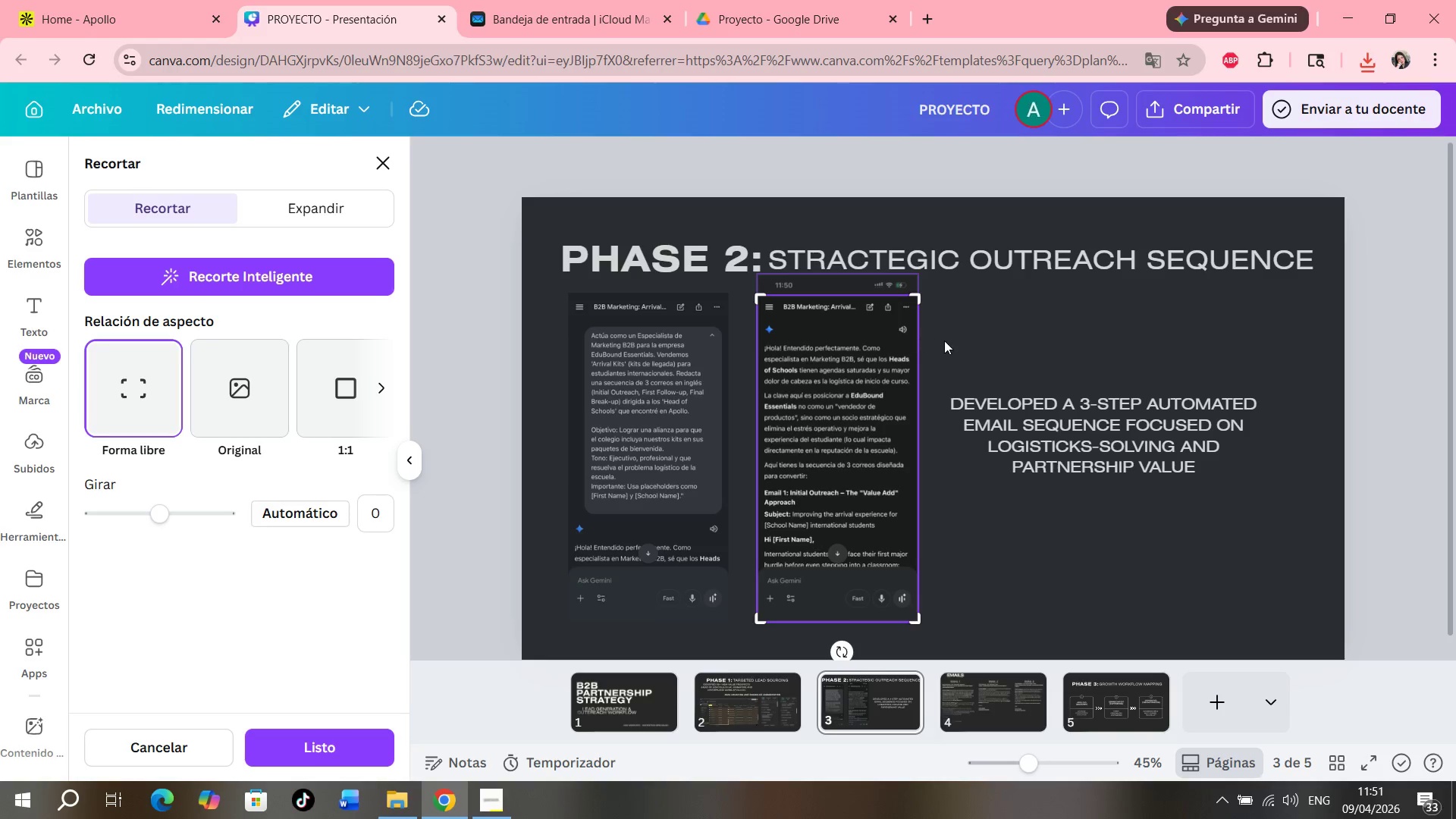 
left_click([950, 336])
 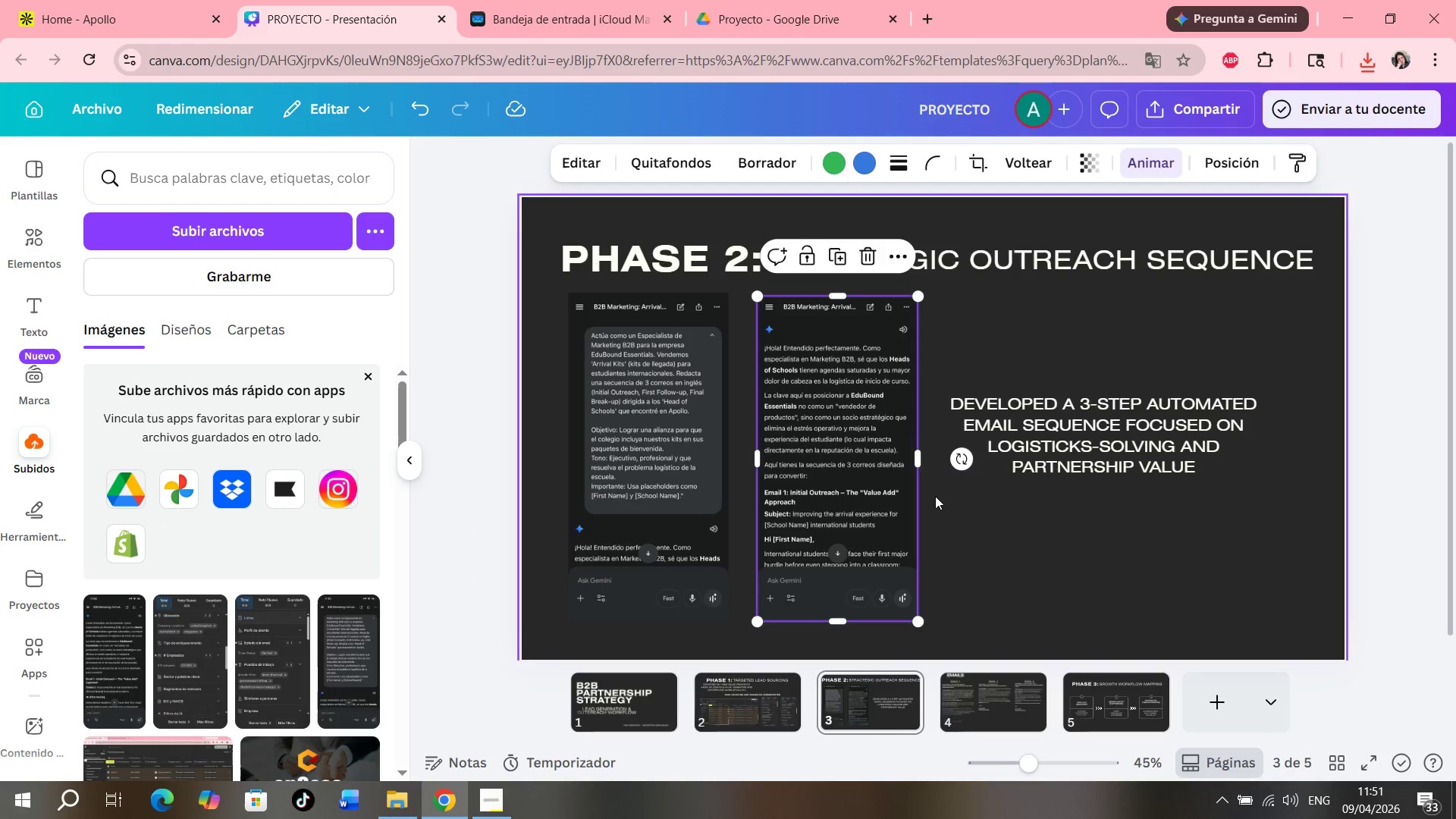 
left_click([965, 506])
 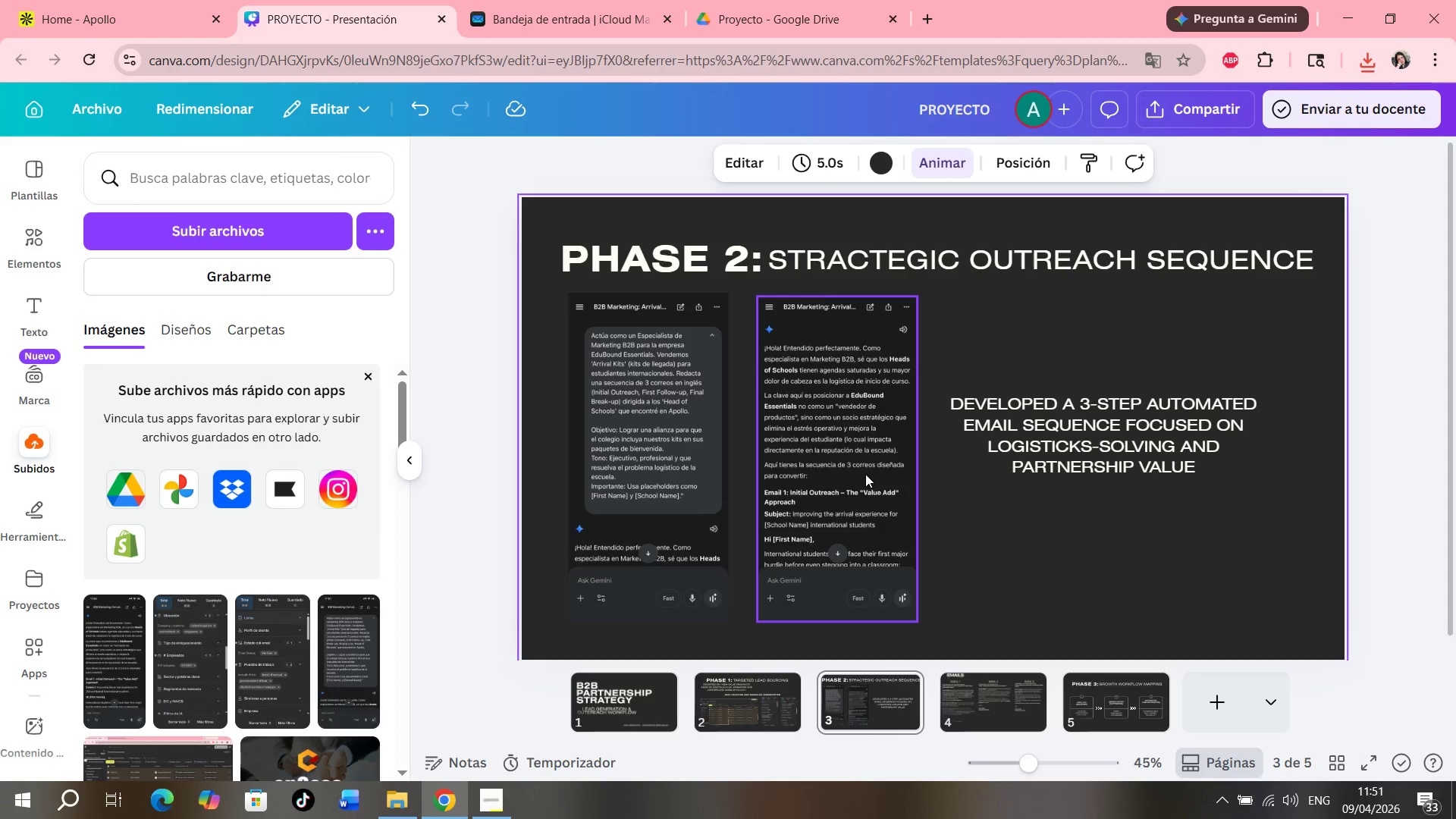 
left_click_drag(start_coordinate=[866, 469], to_coordinate=[865, 462])
 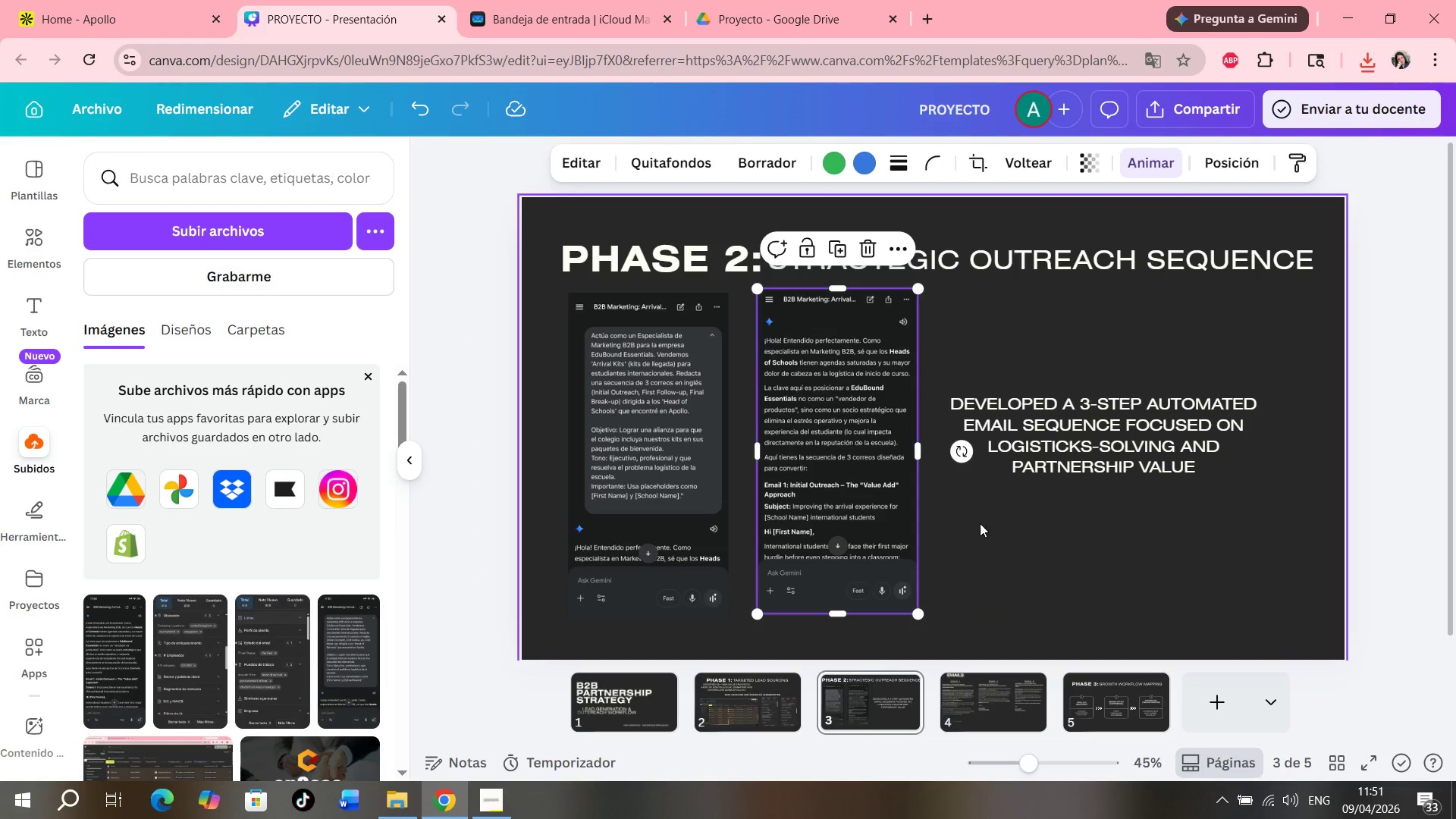 
left_click([978, 527])
 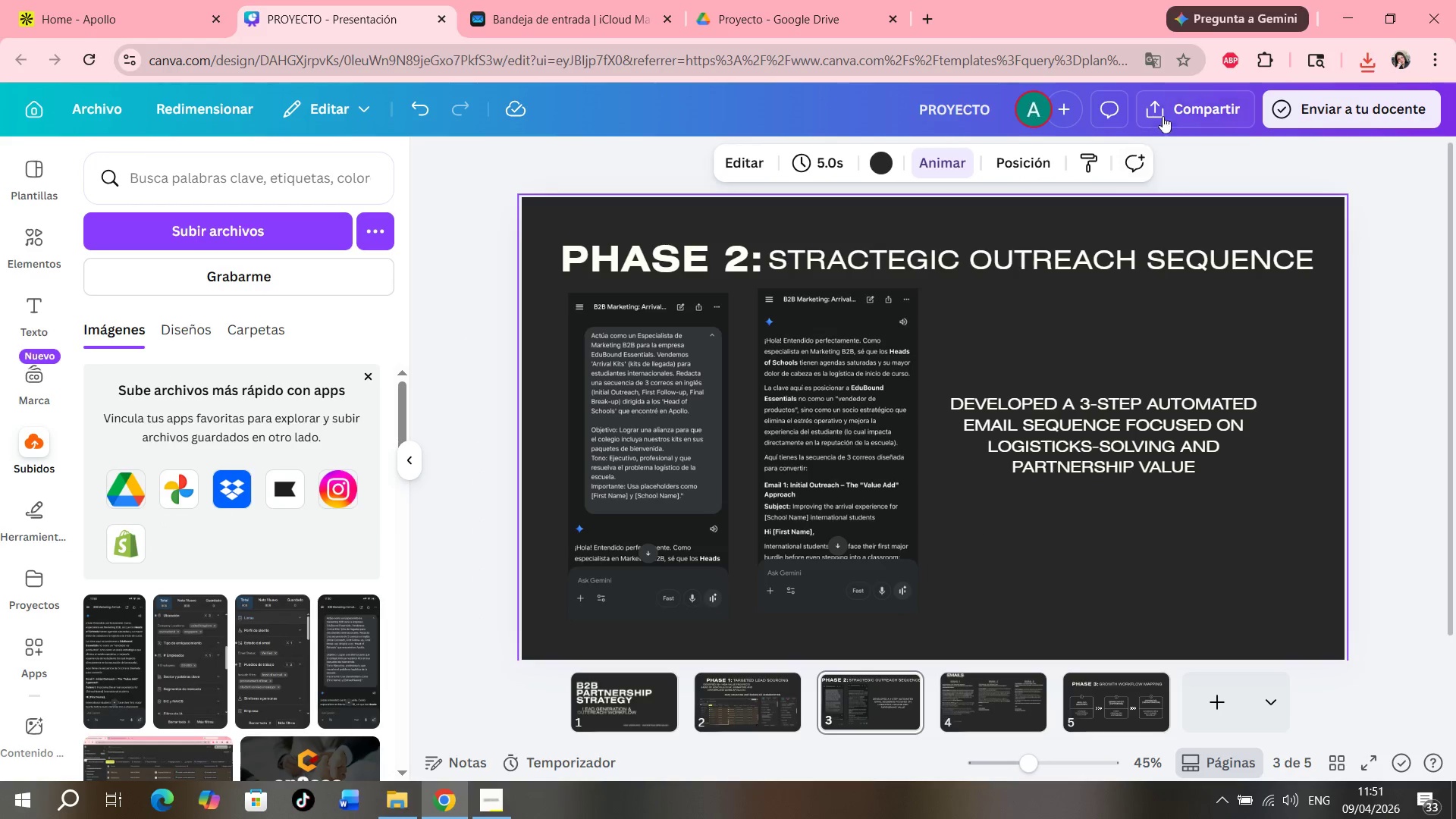 
left_click([1173, 114])
 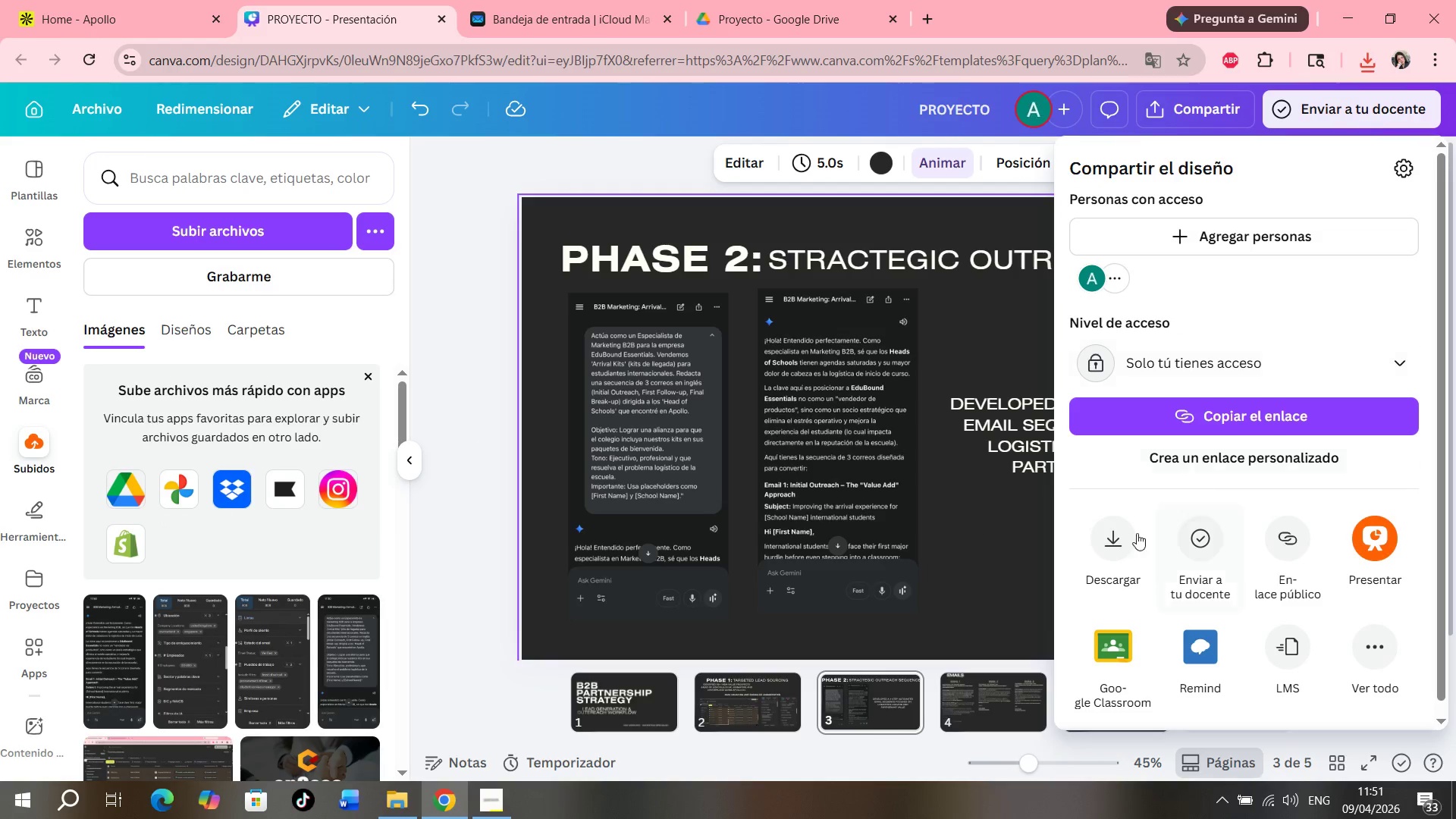 
left_click([1119, 552])
 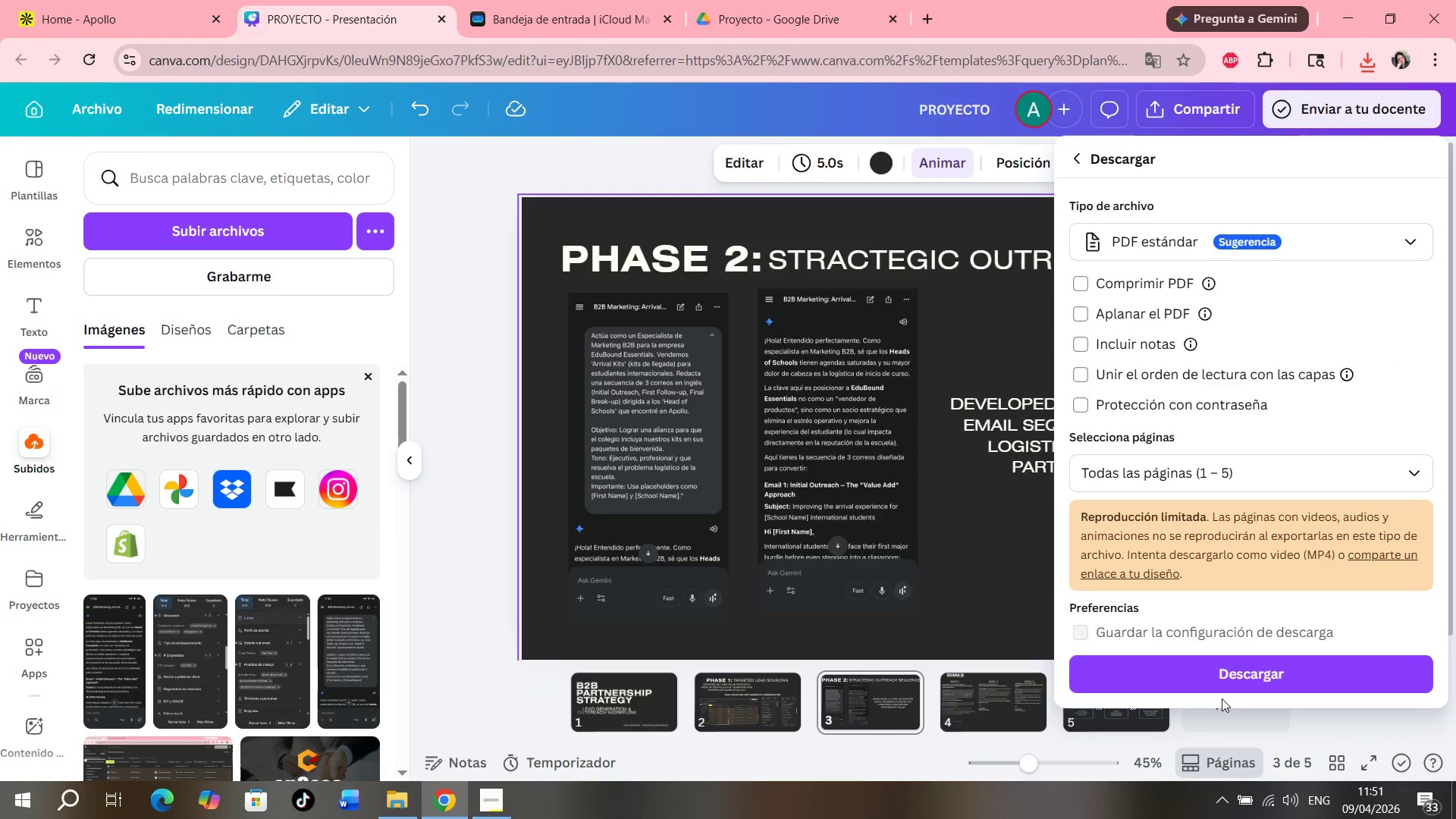 
left_click([1218, 674])
 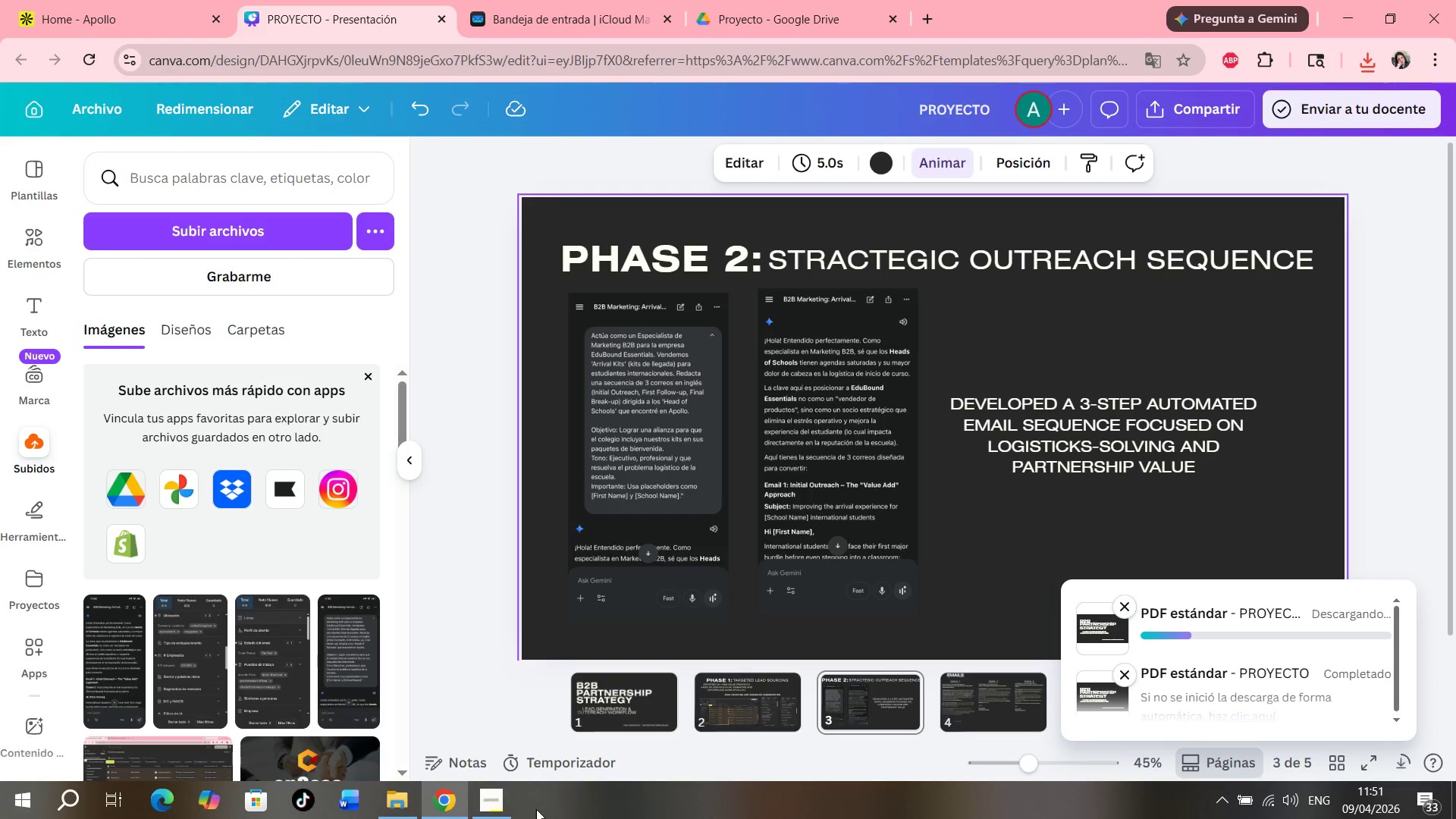 
left_click([488, 805])